 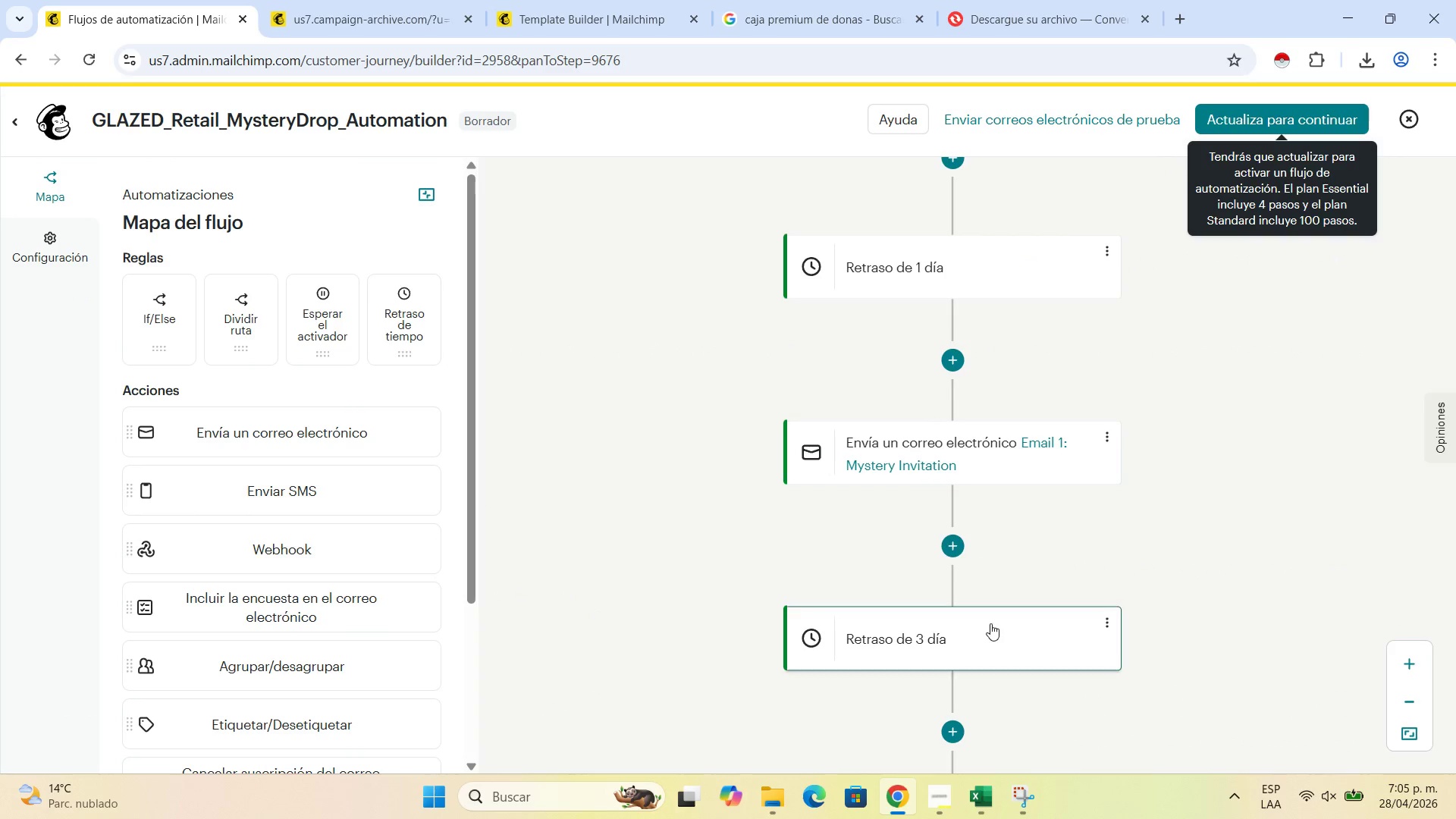 
scroll: coordinate [1020, 626], scroll_direction: down, amount: 2.0
 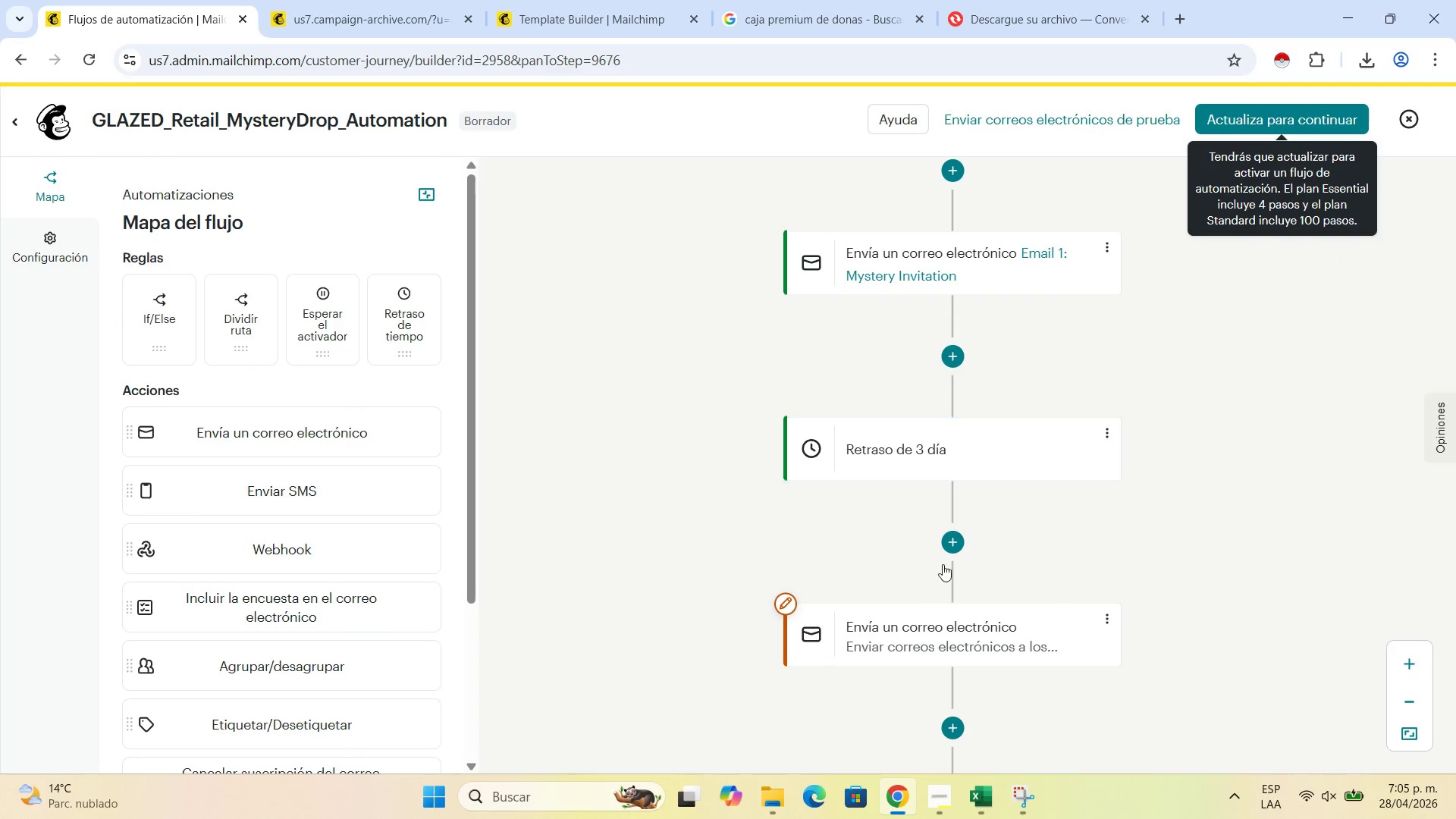 
left_click([948, 636])
 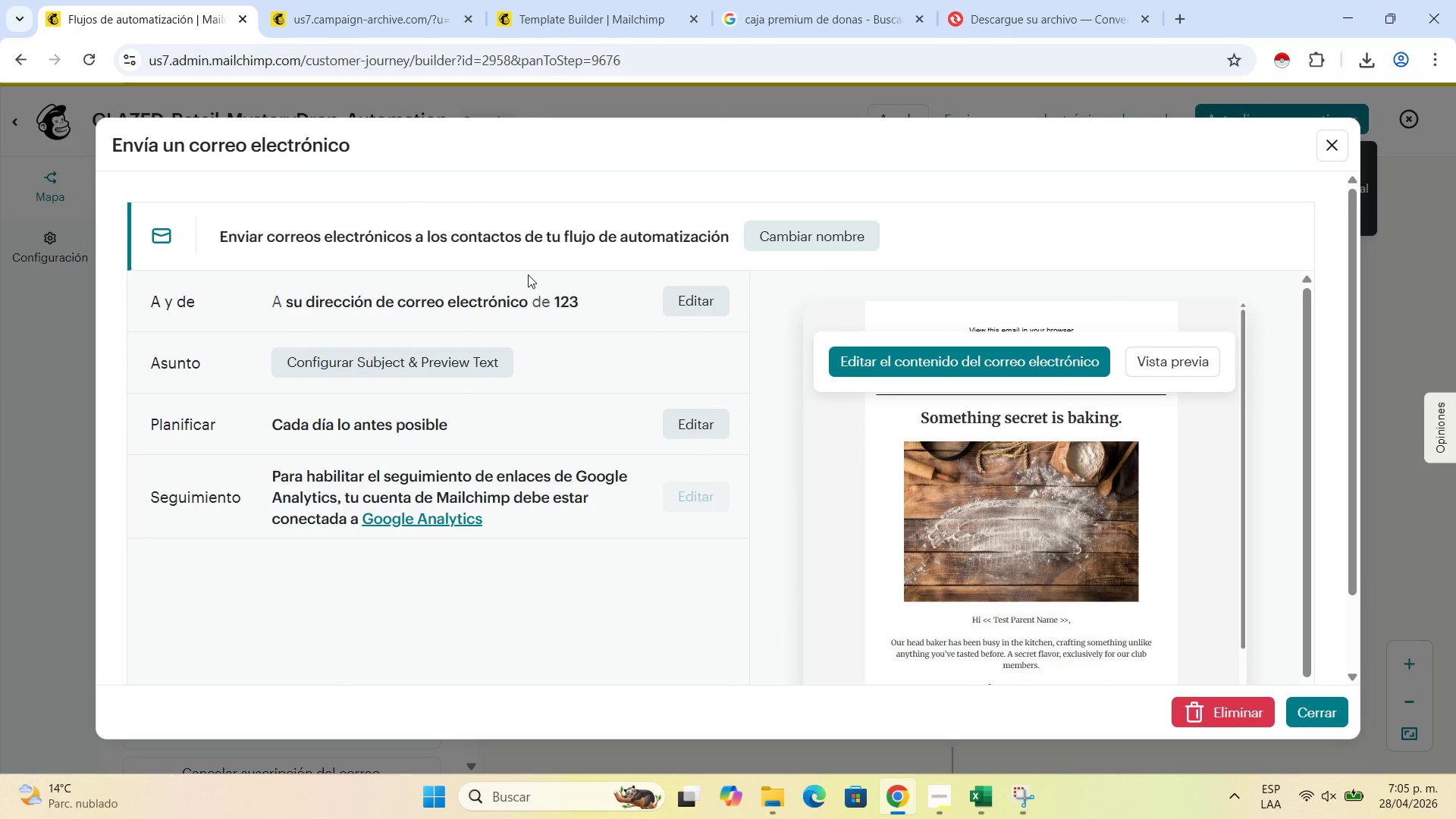 
left_click([848, 236])
 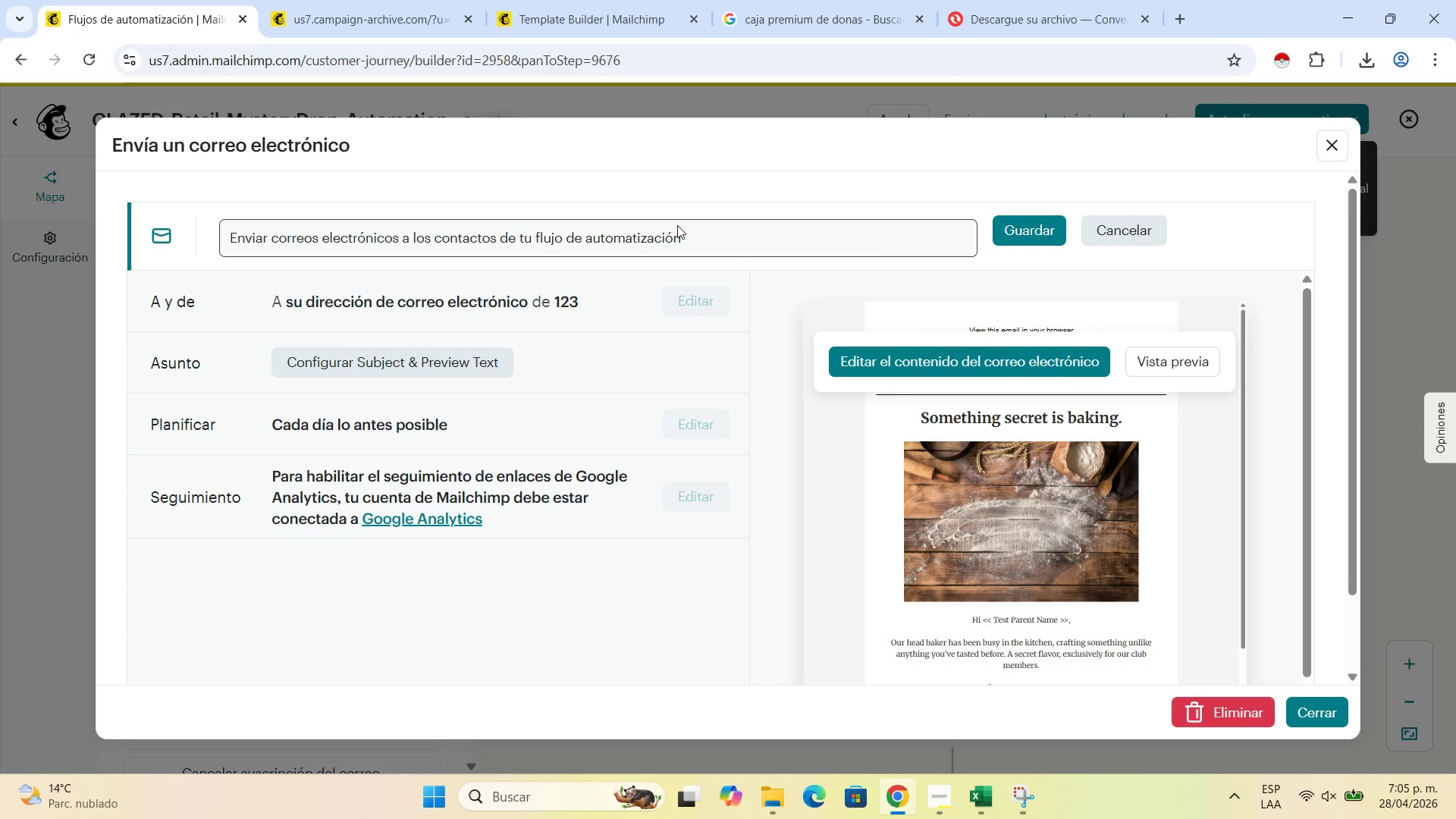 
left_click([679, 228])
 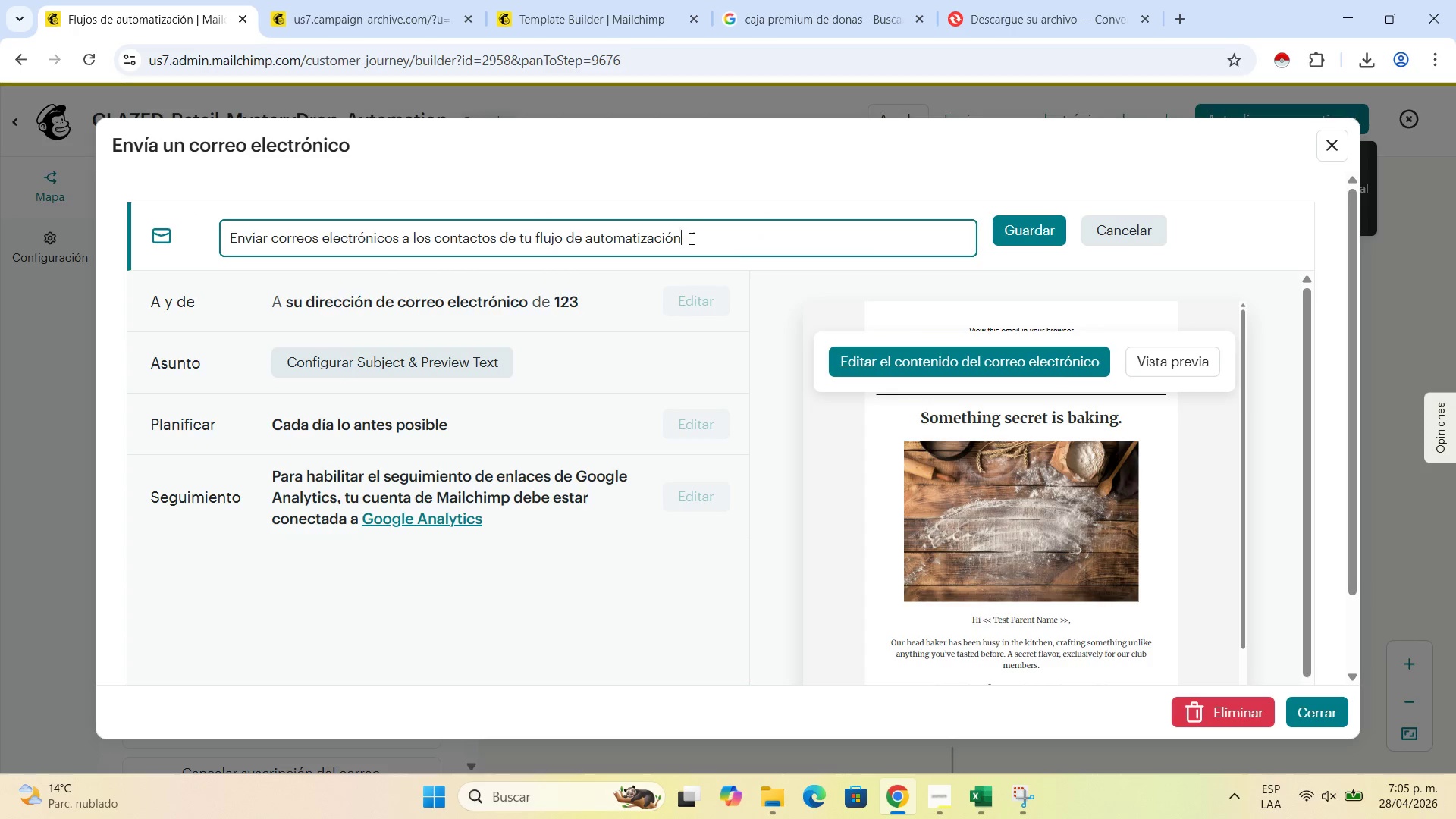 
left_click_drag(start_coordinate=[689, 235], to_coordinate=[203, 242])
 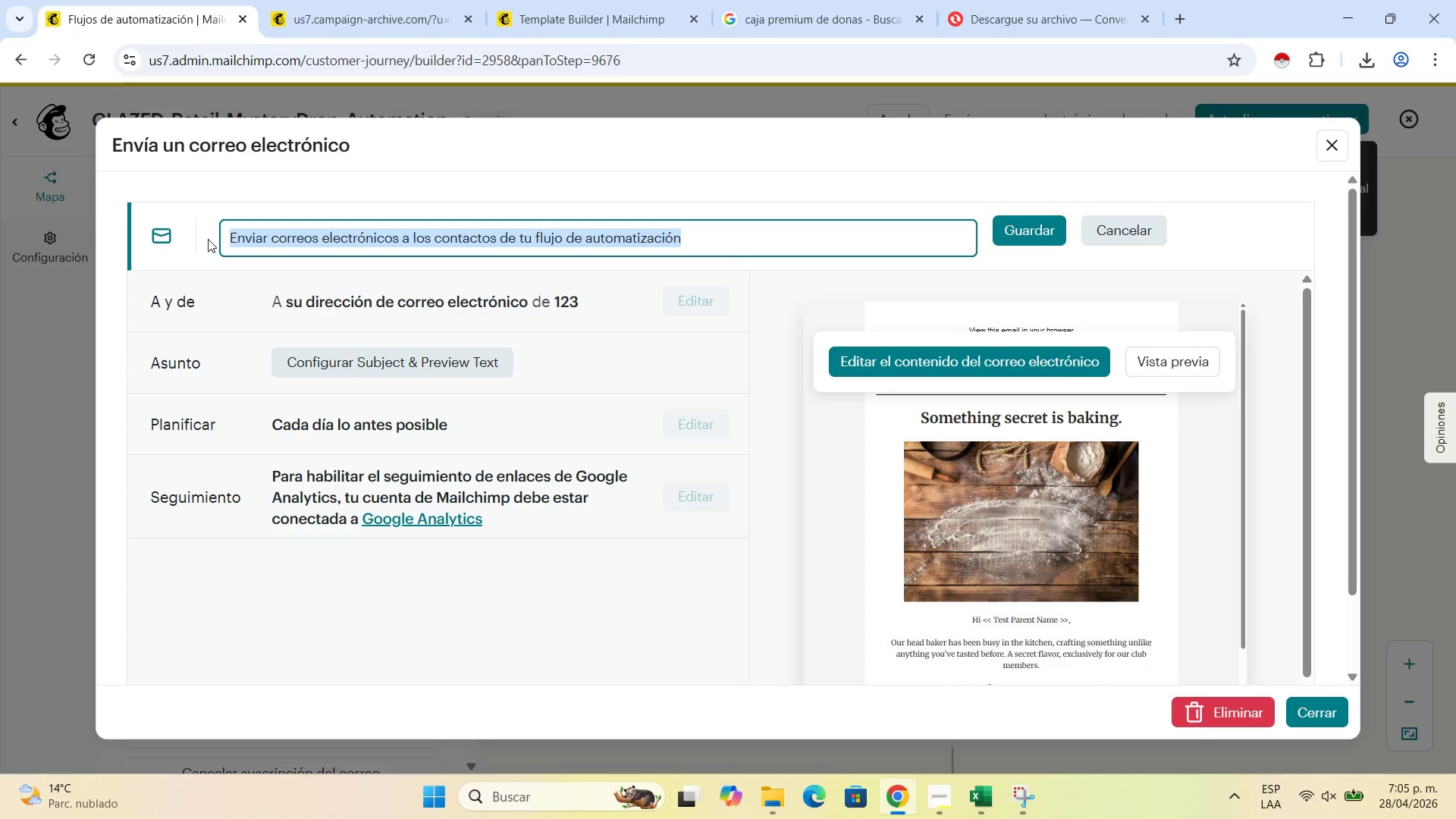 
type(Email 2_)
key(Backspace)
type(> )
 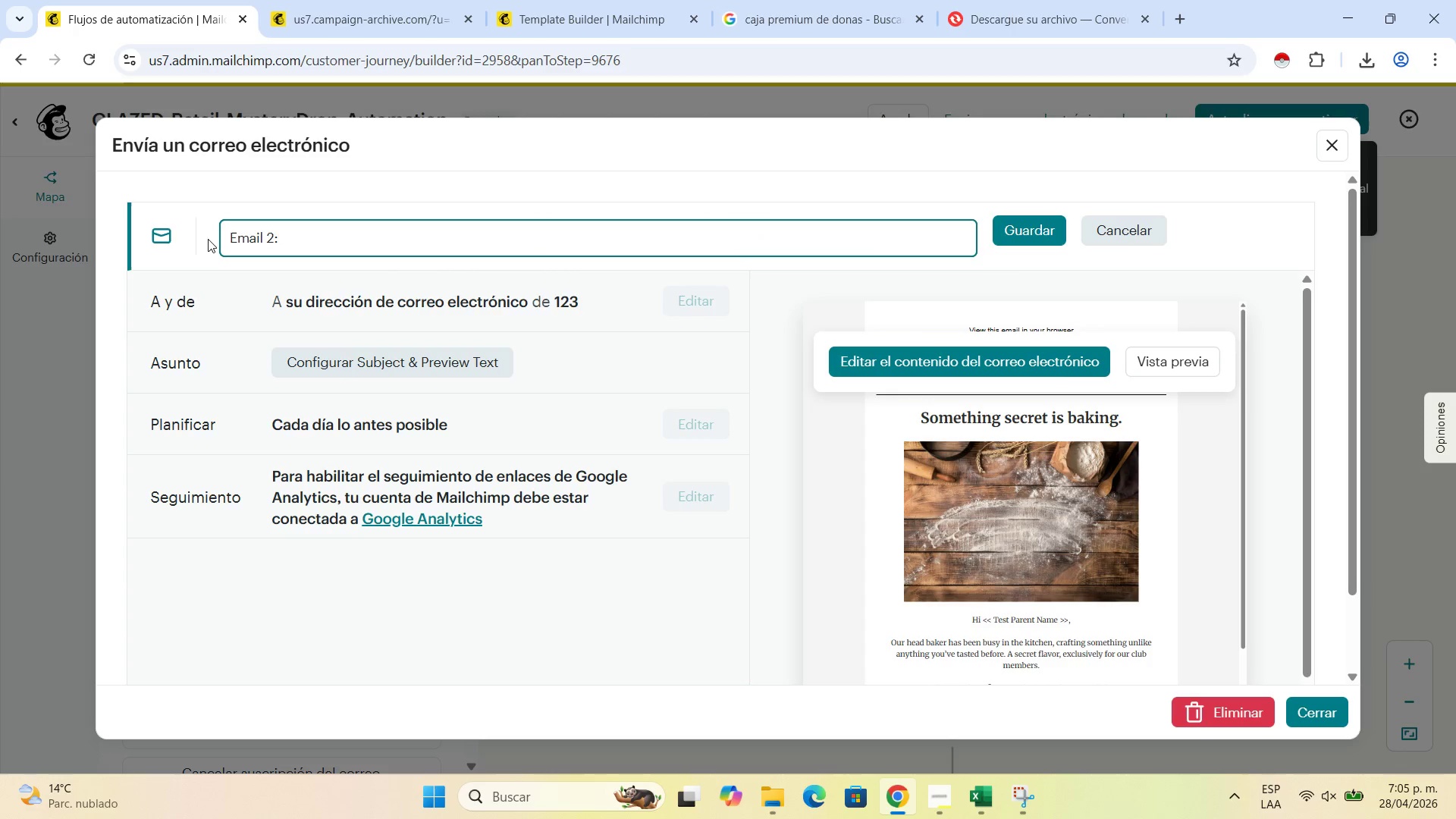 
type(Tease ^ Ingredients)
 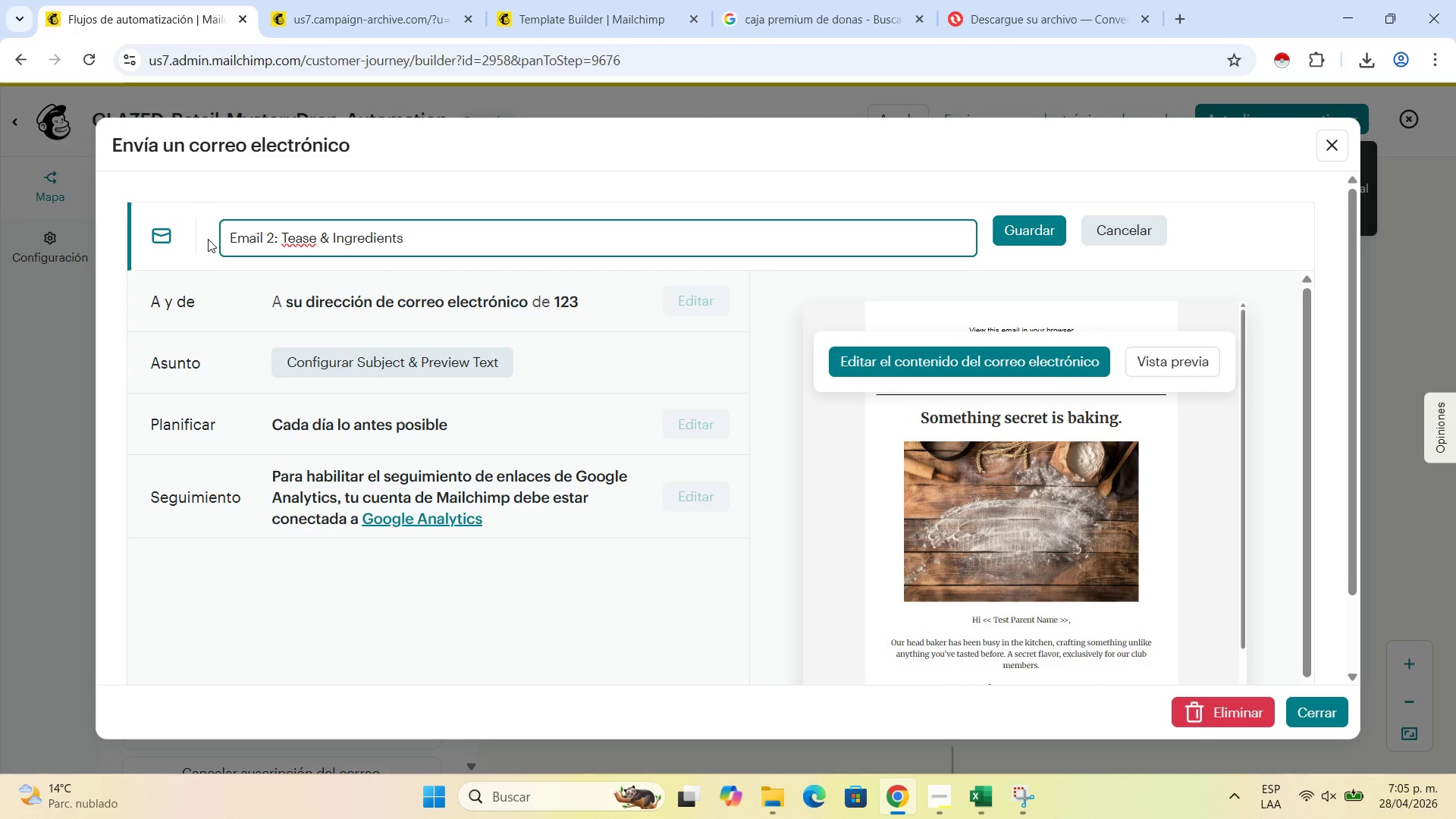 
left_click([1038, 228])
 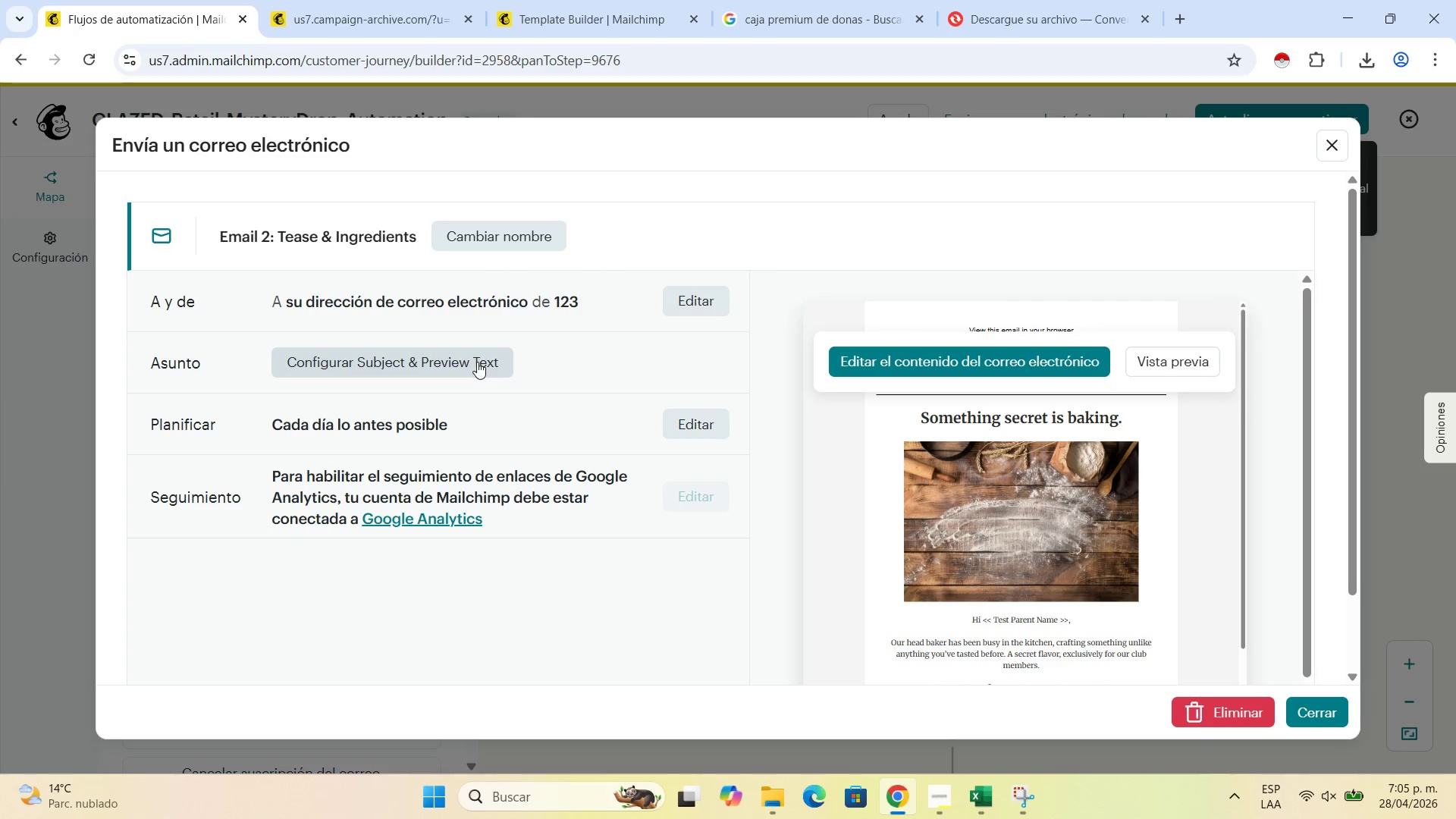 
left_click([477, 362])
 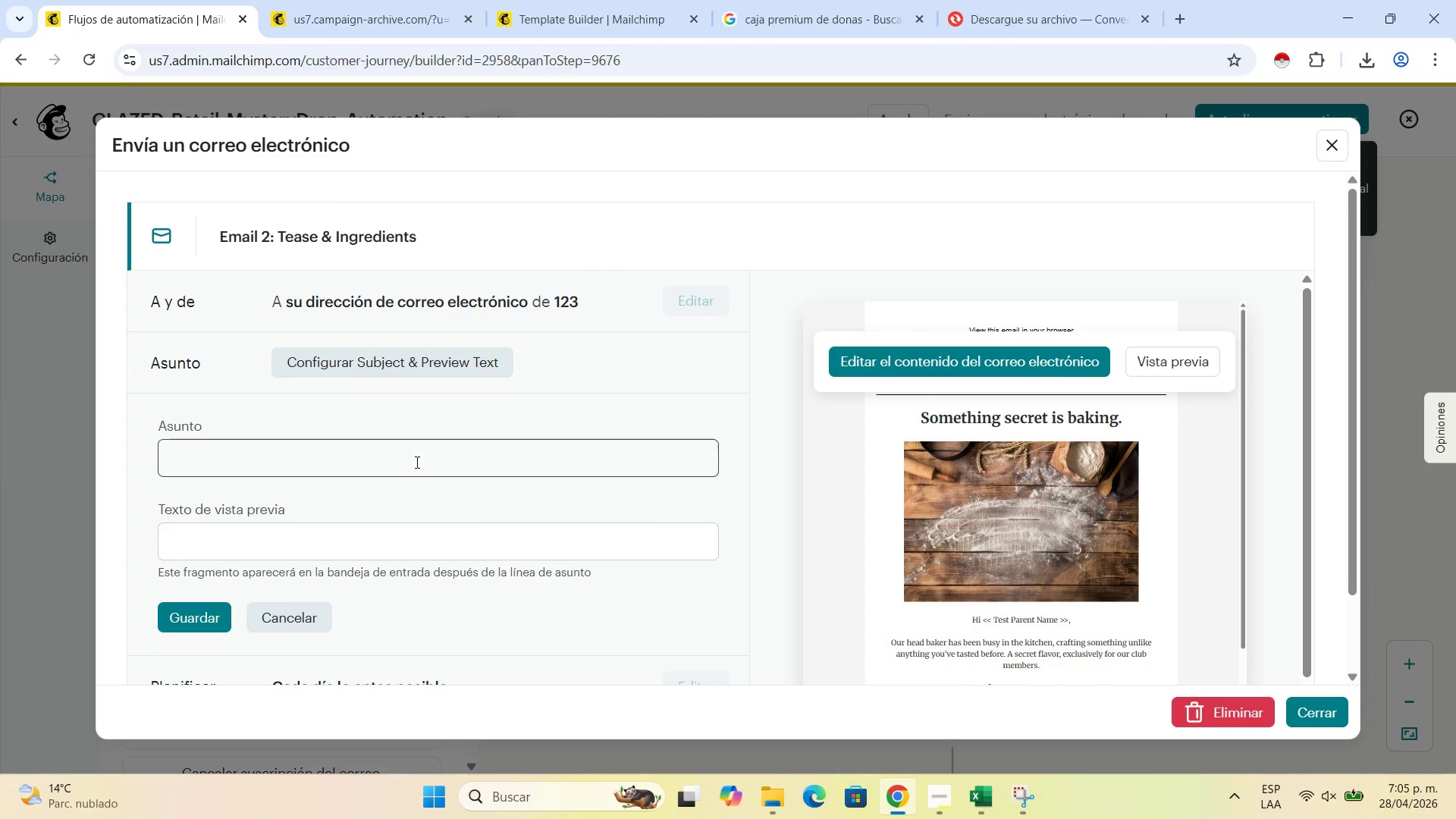 
left_click([428, 452])
 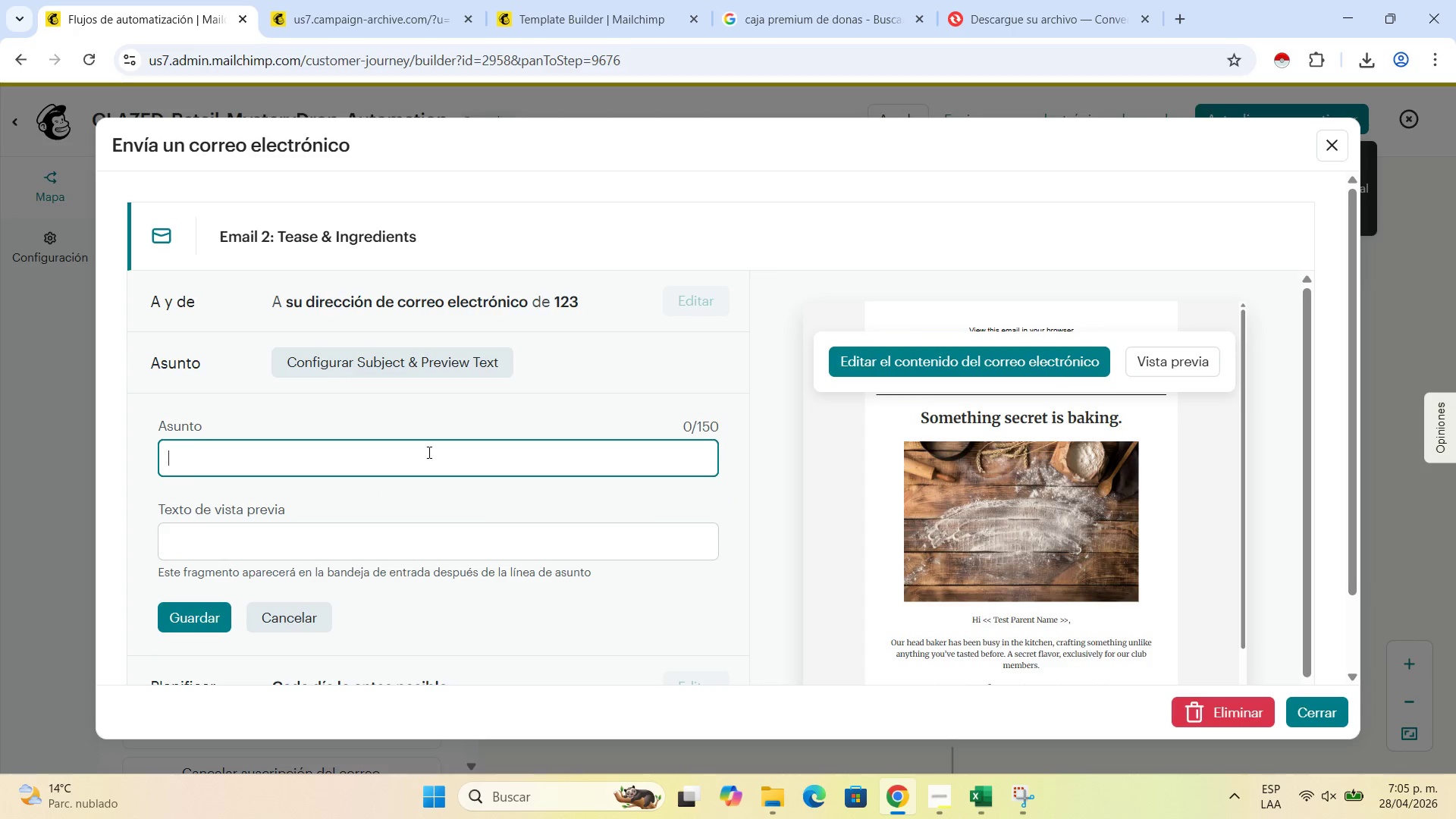 
type(Curious about our secret monthly flavor{)
 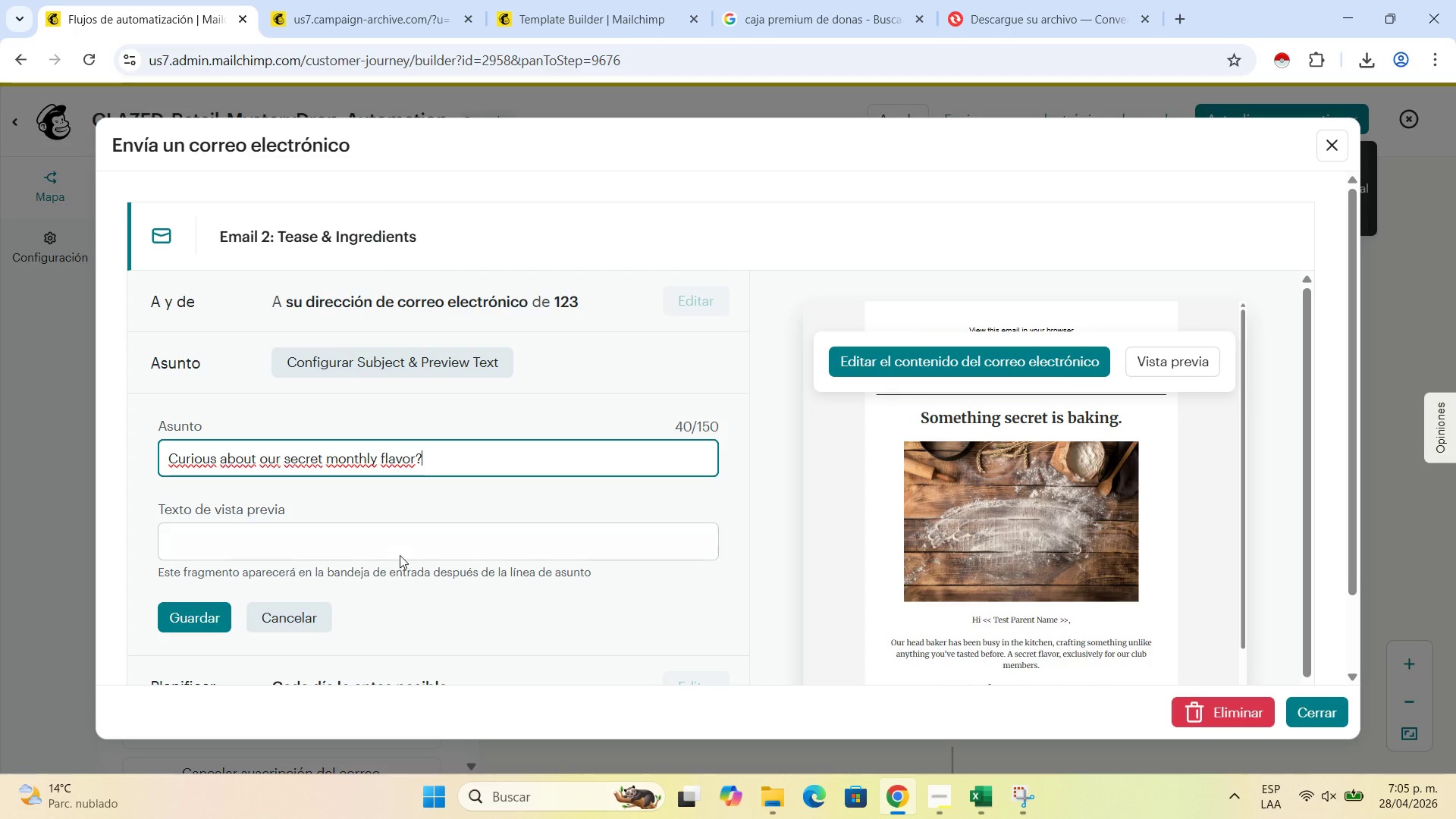 
left_click([406, 550])
 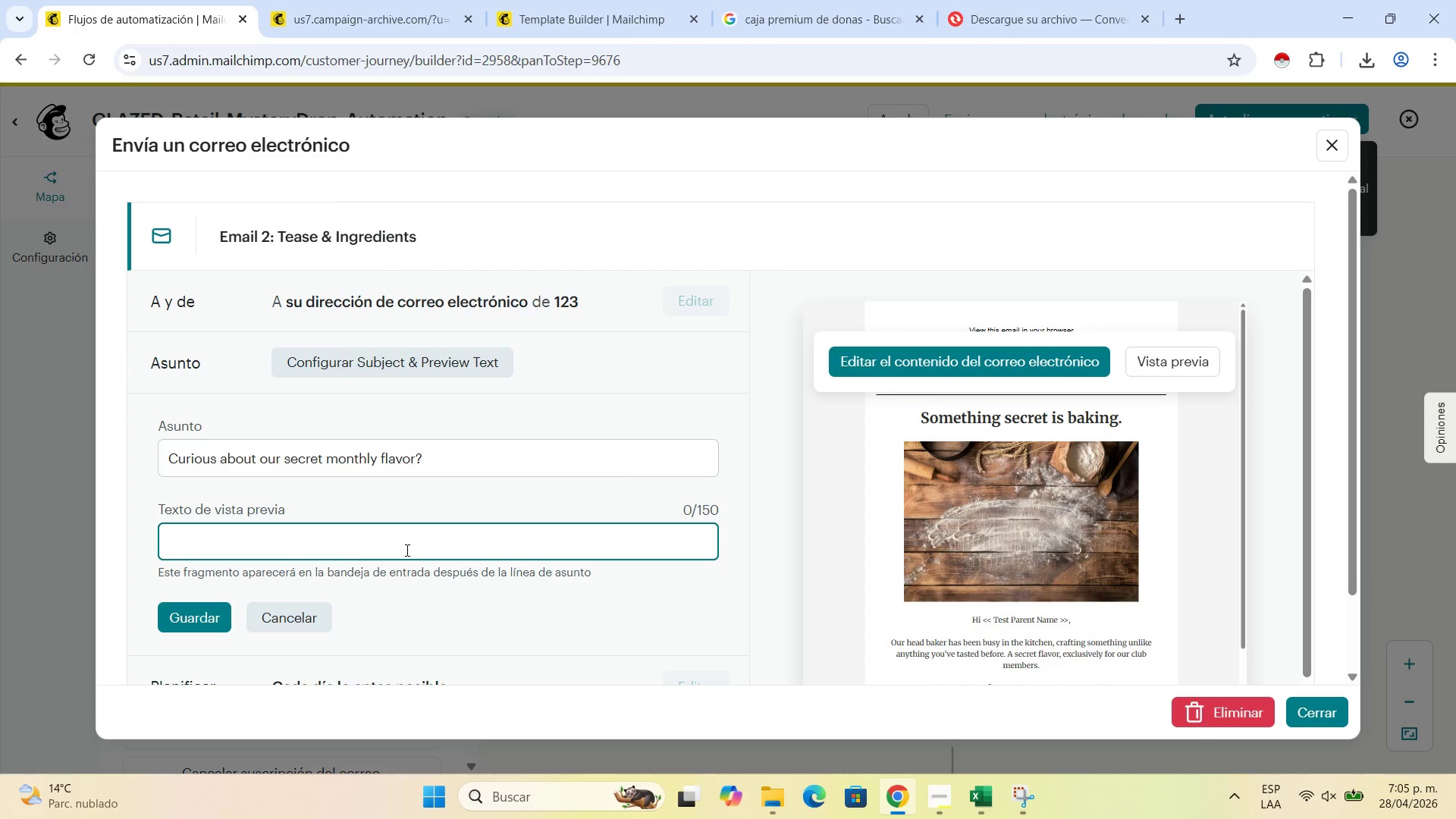 
type(A sneak peek into our kitchen secrets.)
 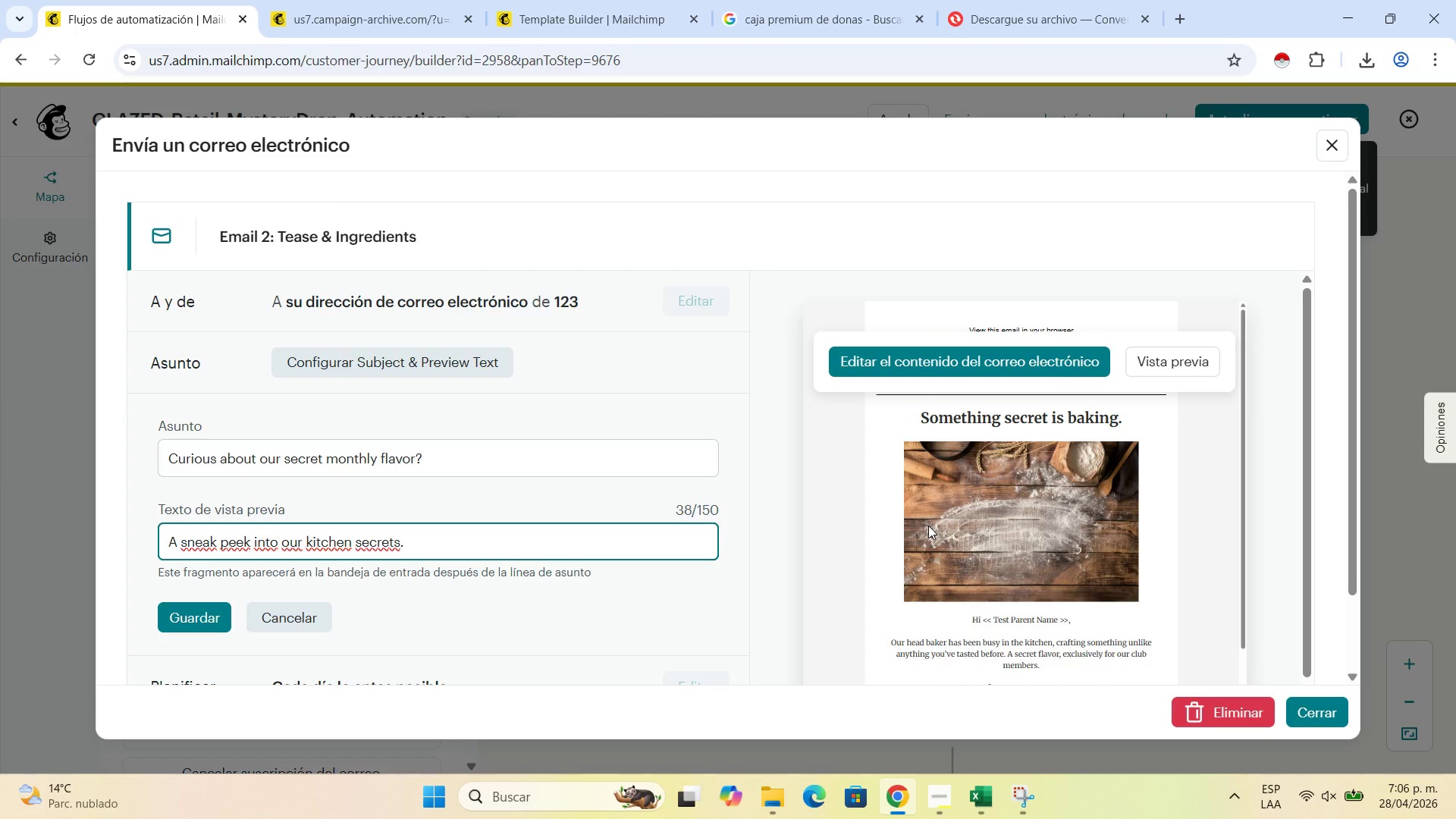 
wait(18.67)
 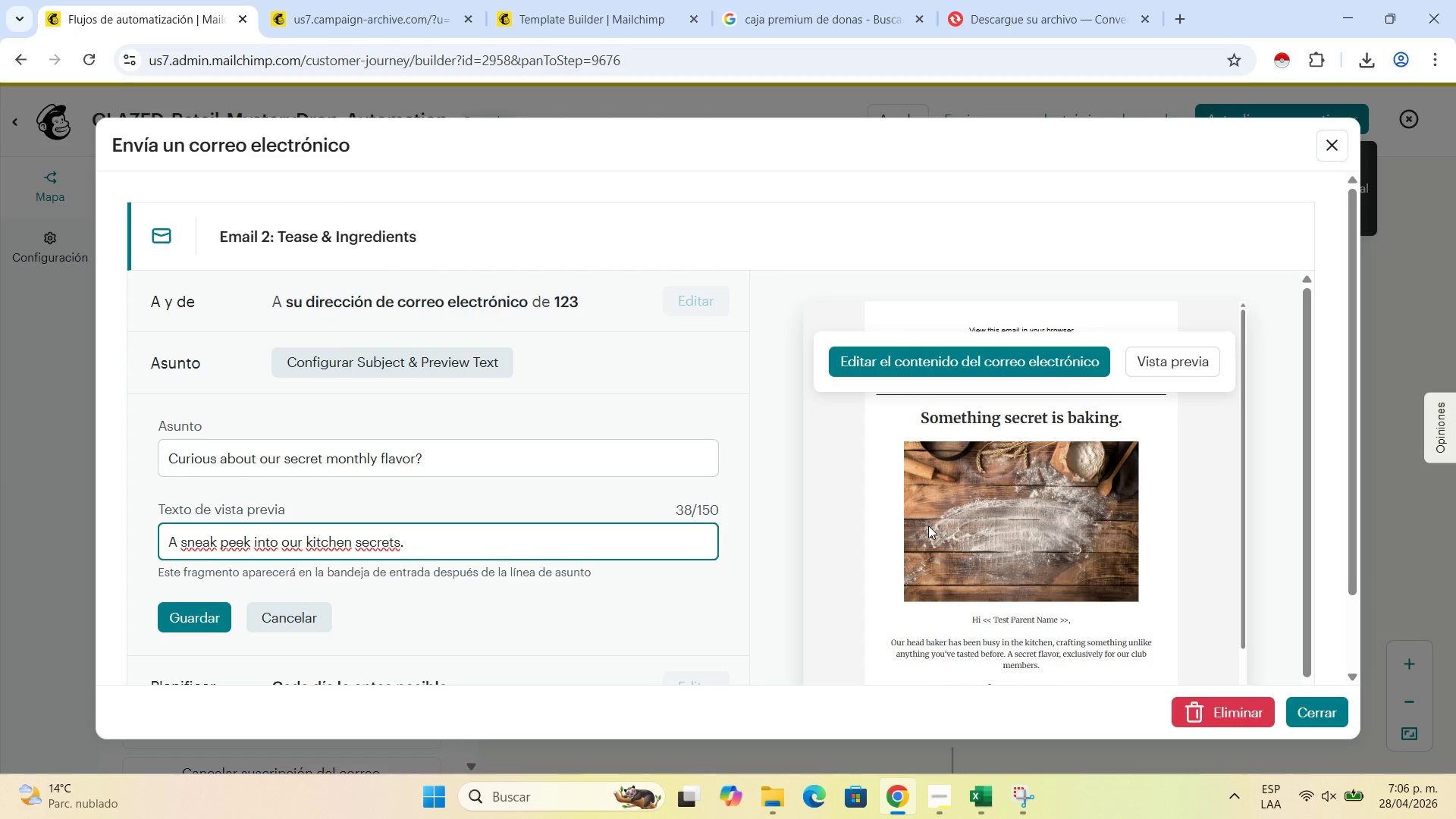 
left_click([179, 614])
 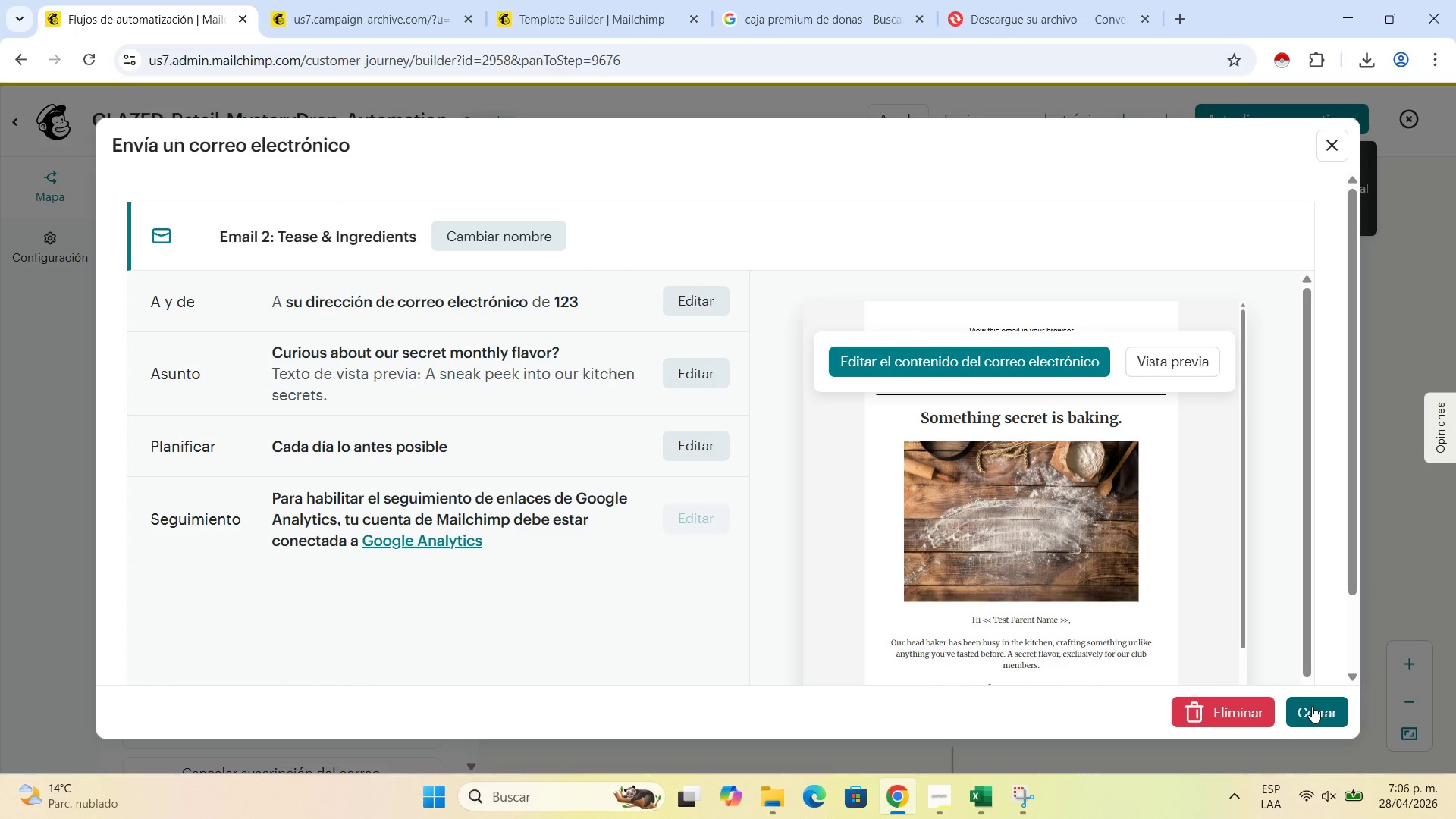 
left_click([1312, 706])
 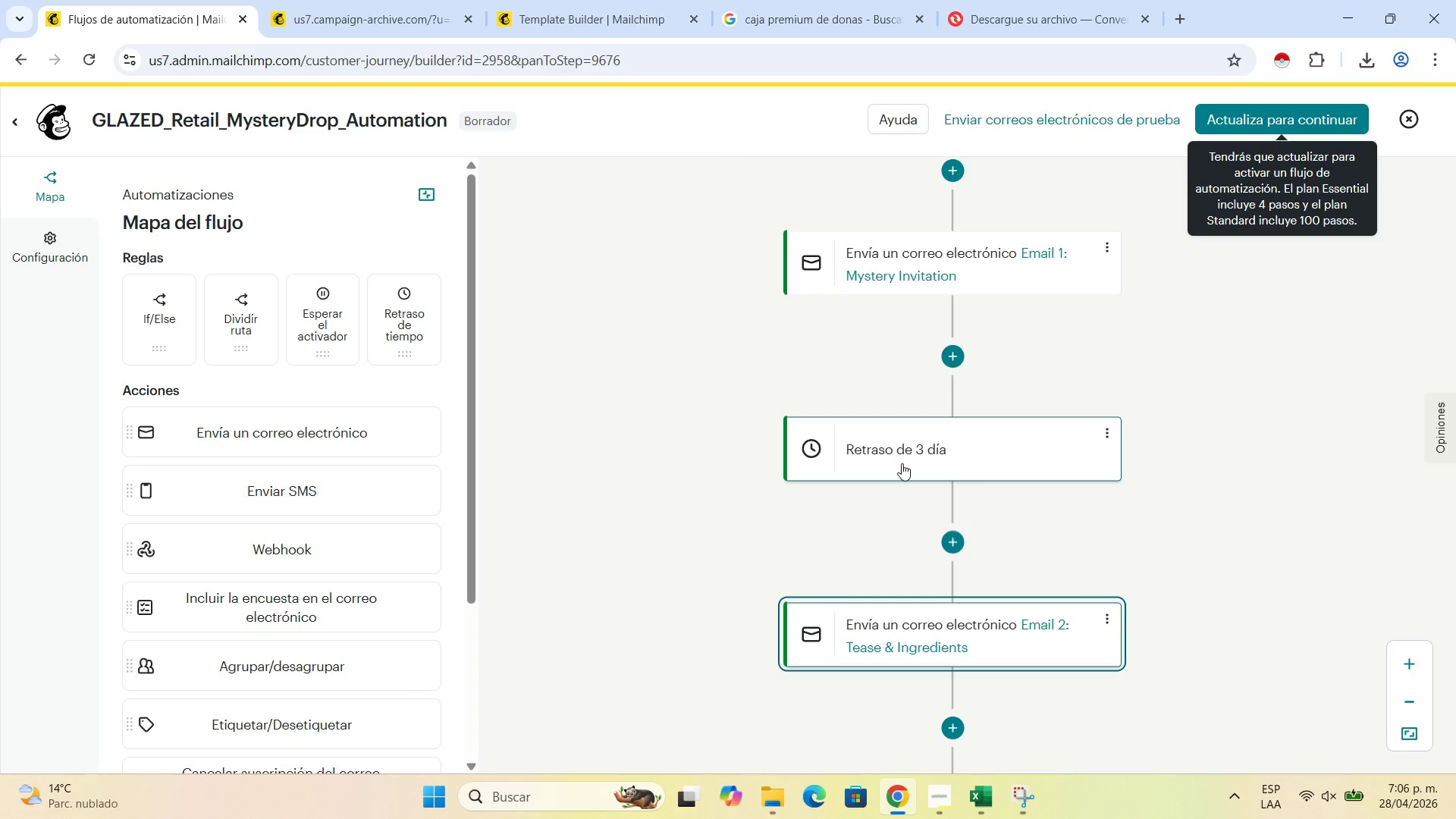 
scroll: coordinate [898, 477], scroll_direction: down, amount: 4.0